 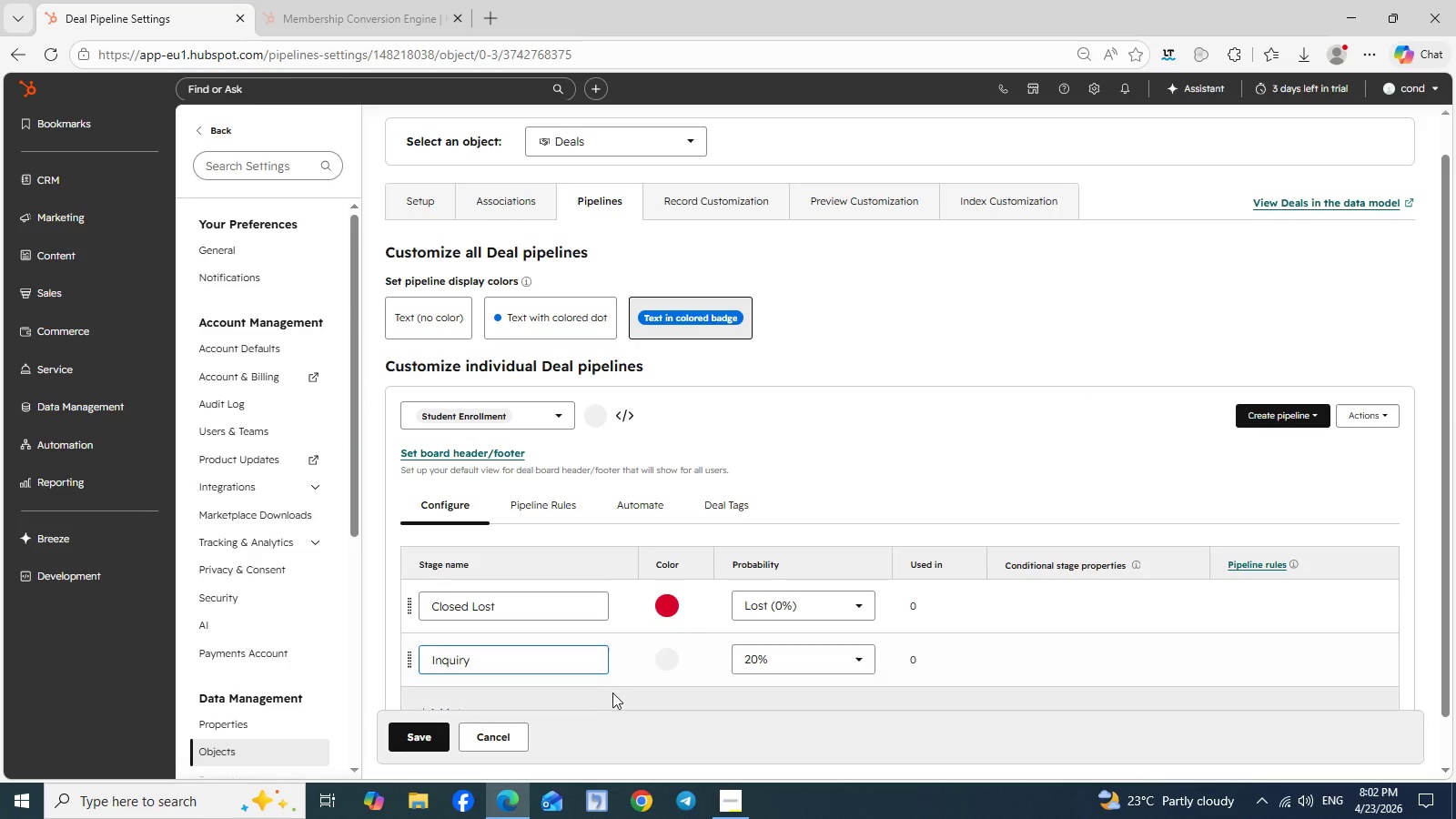 
left_click([428, 732])
 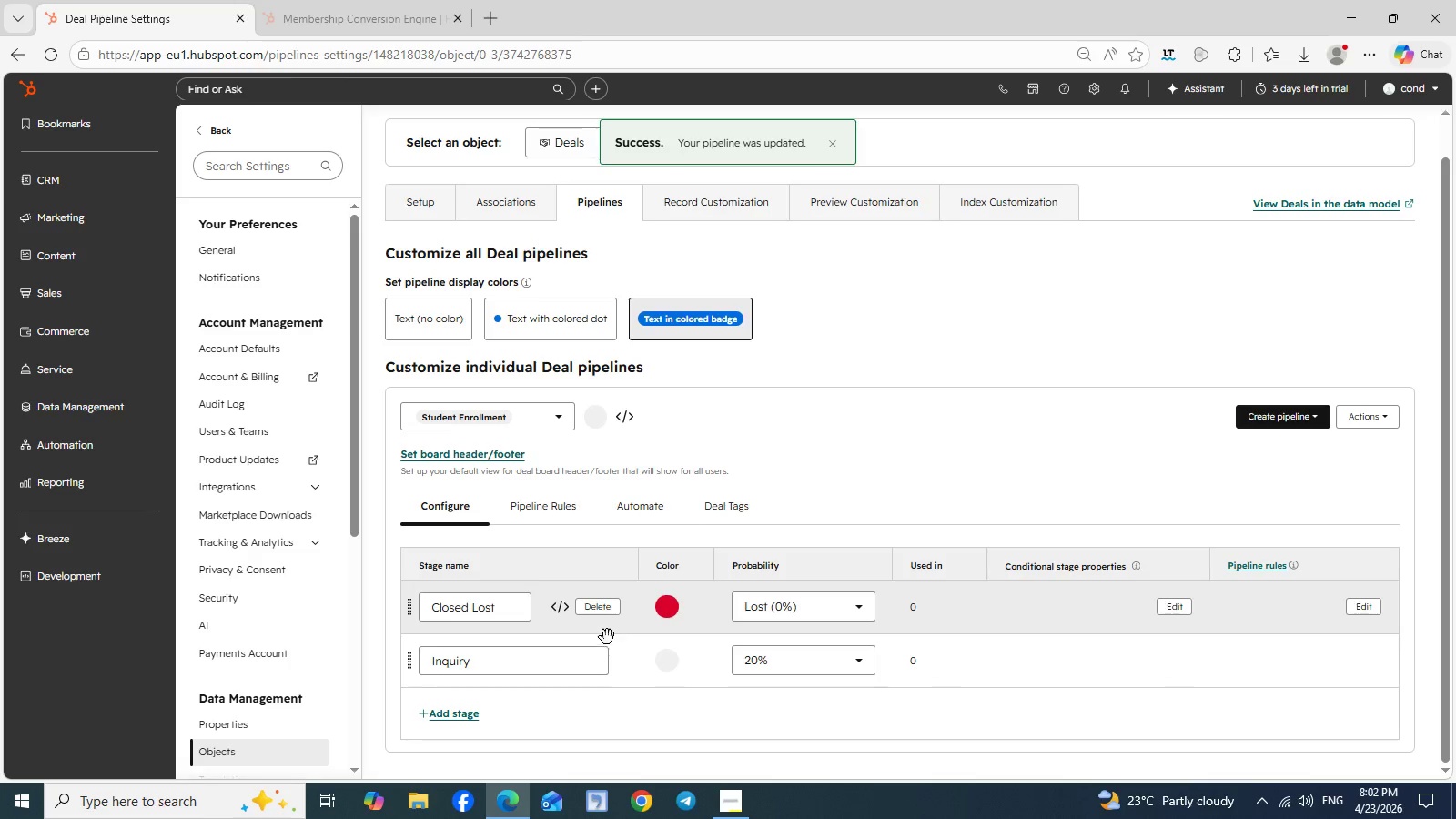 
left_click([600, 616])
 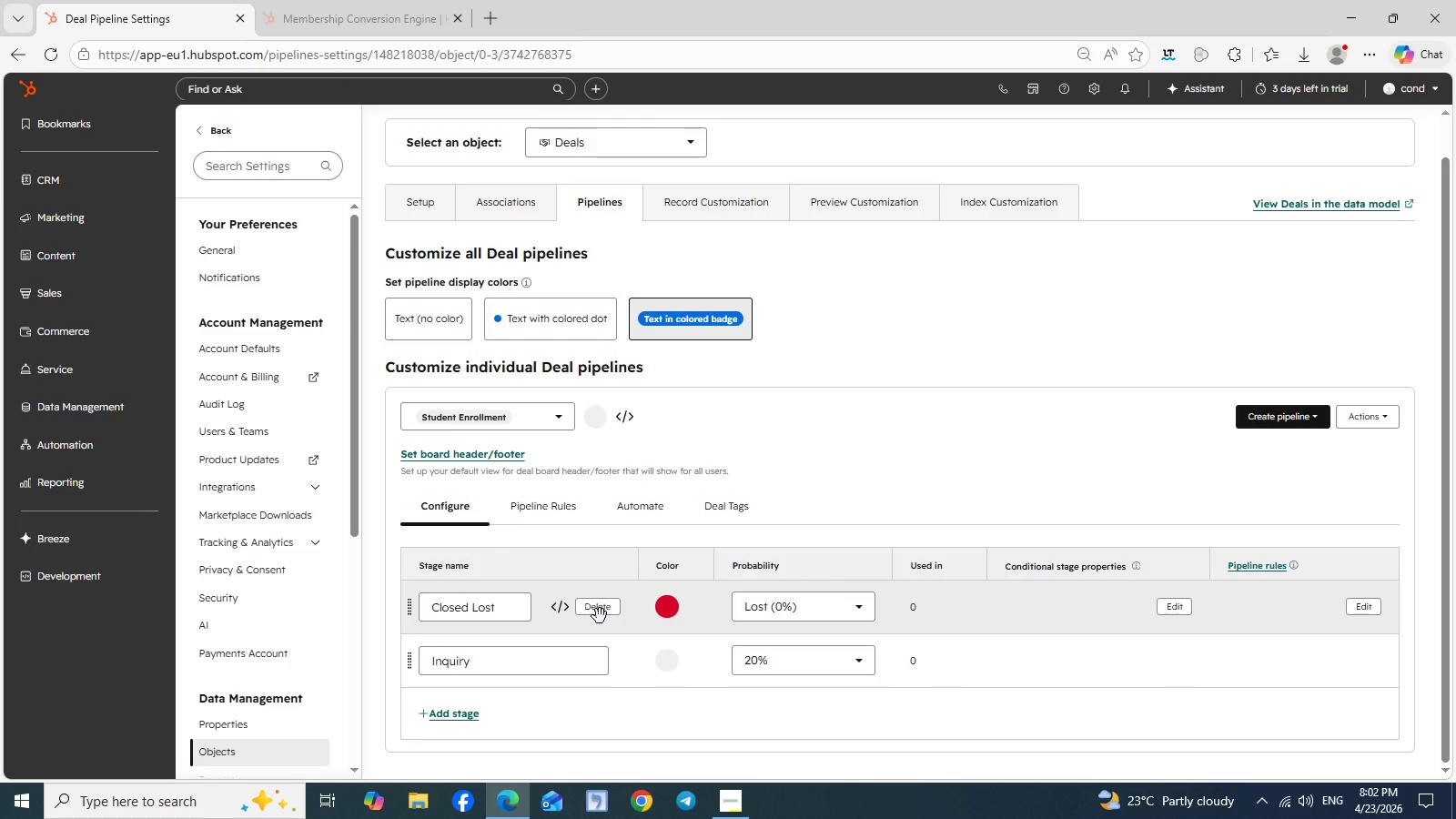 
wait(11.16)
 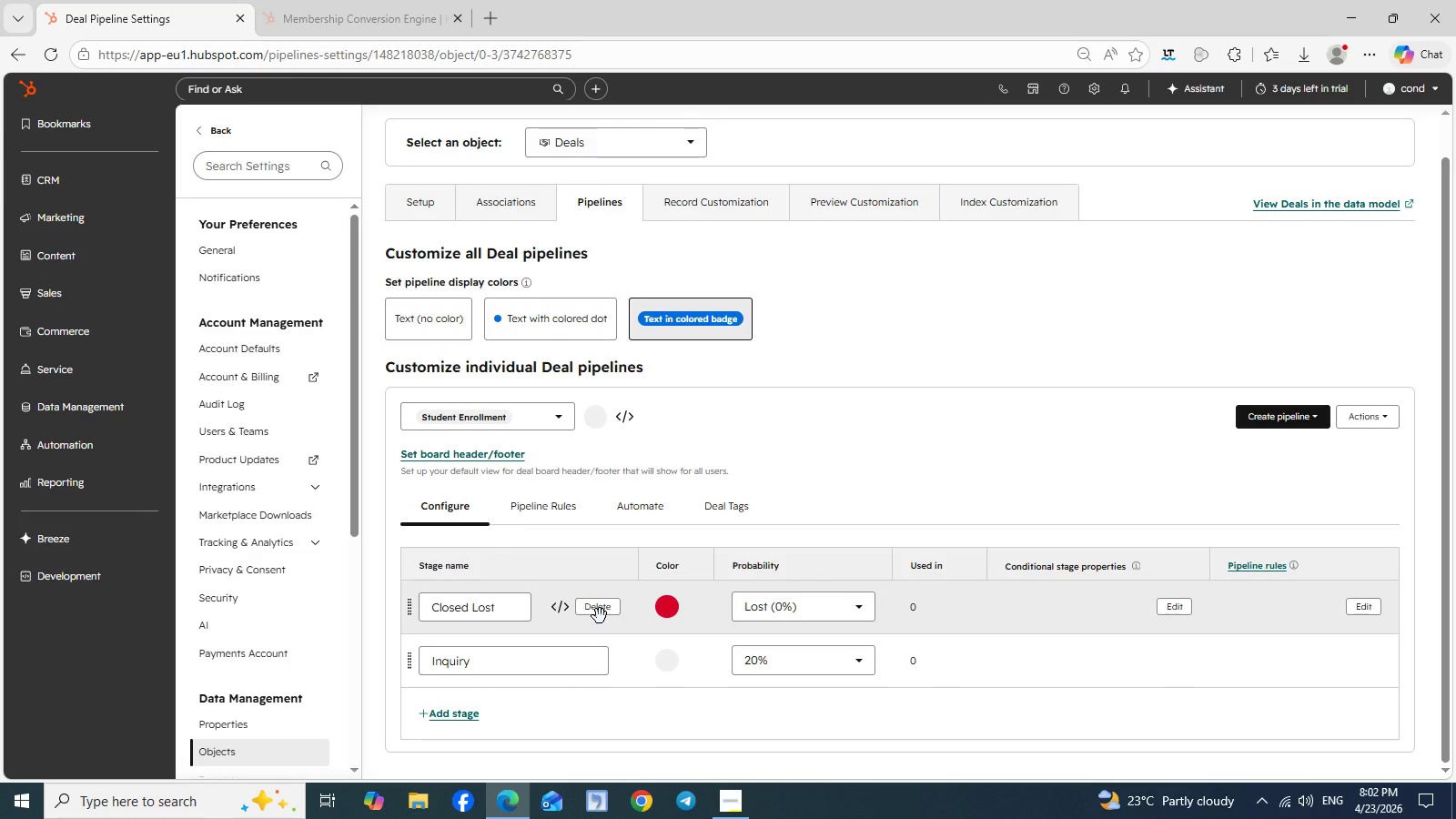 
left_click([600, 616])
 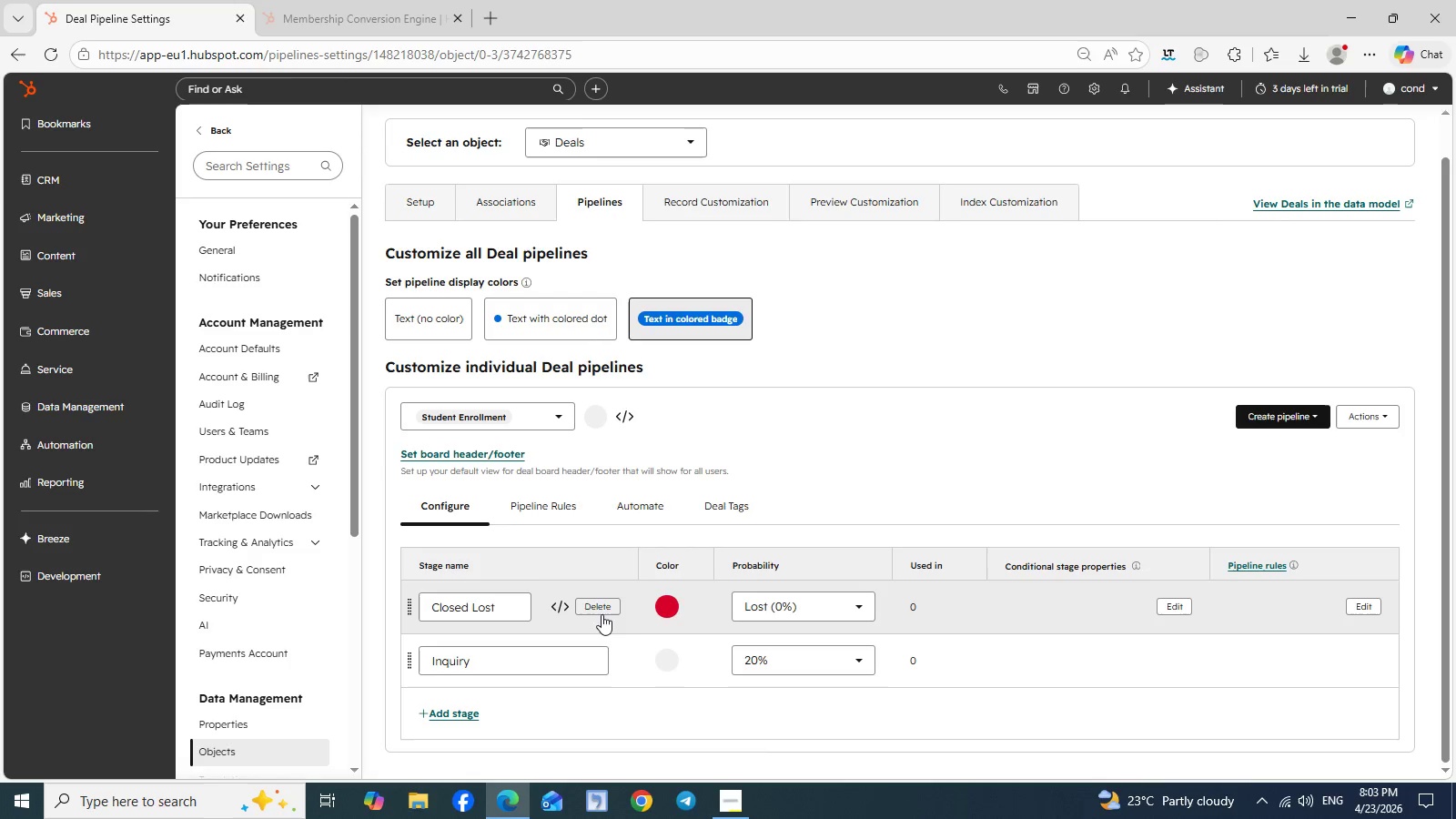 
left_click([598, 607])
 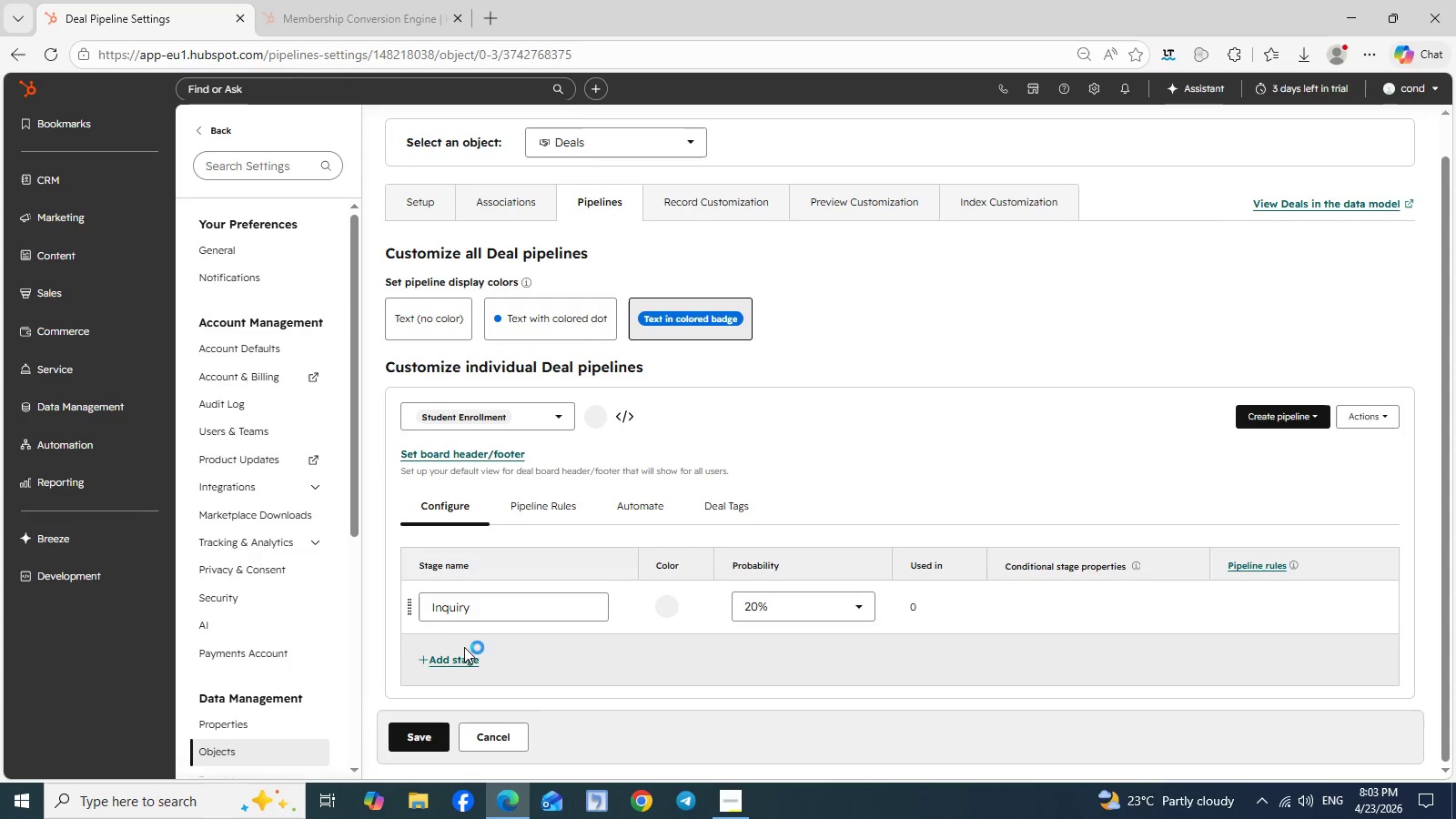 
left_click([452, 658])
 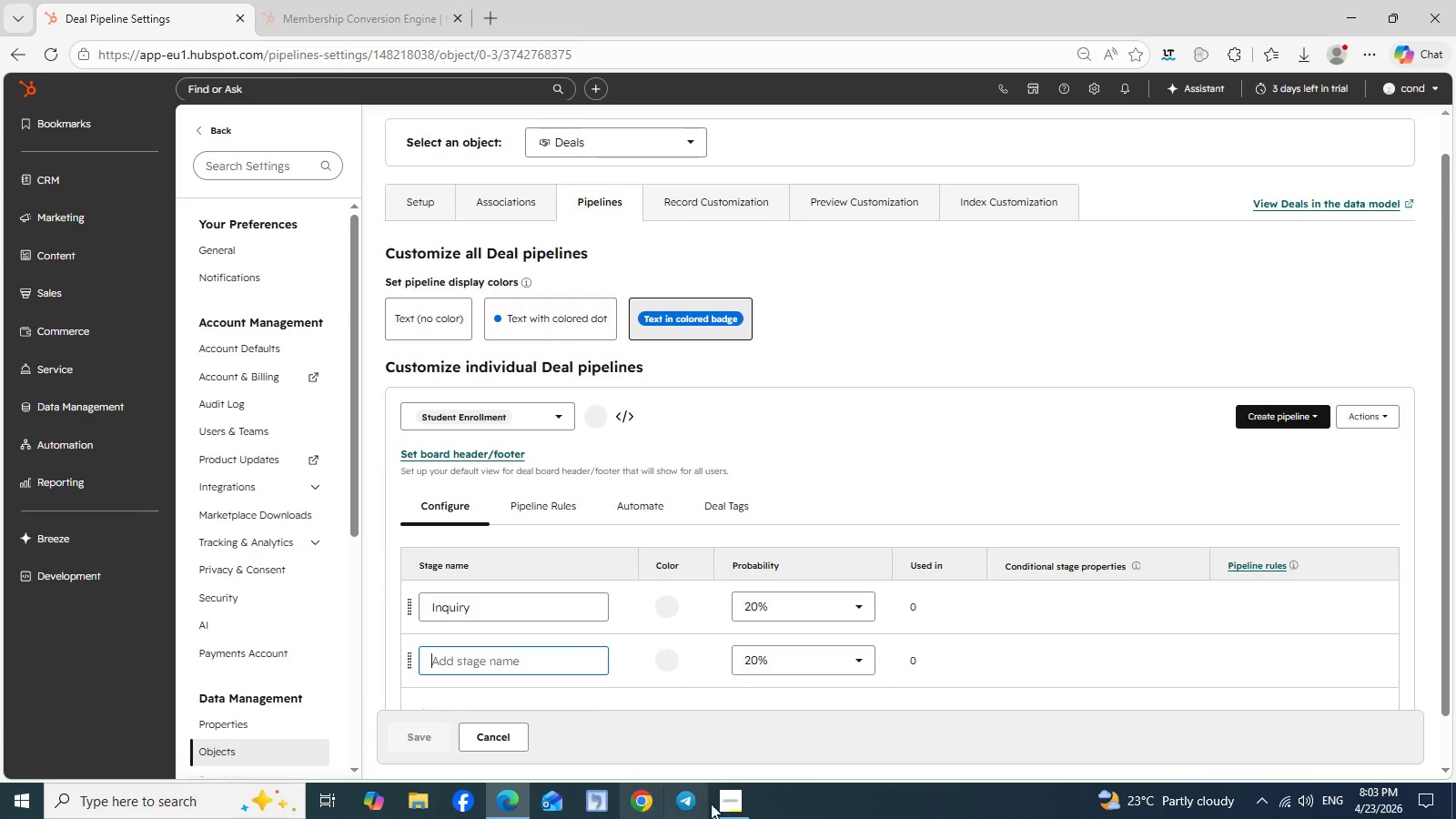 
left_click([735, 806])